 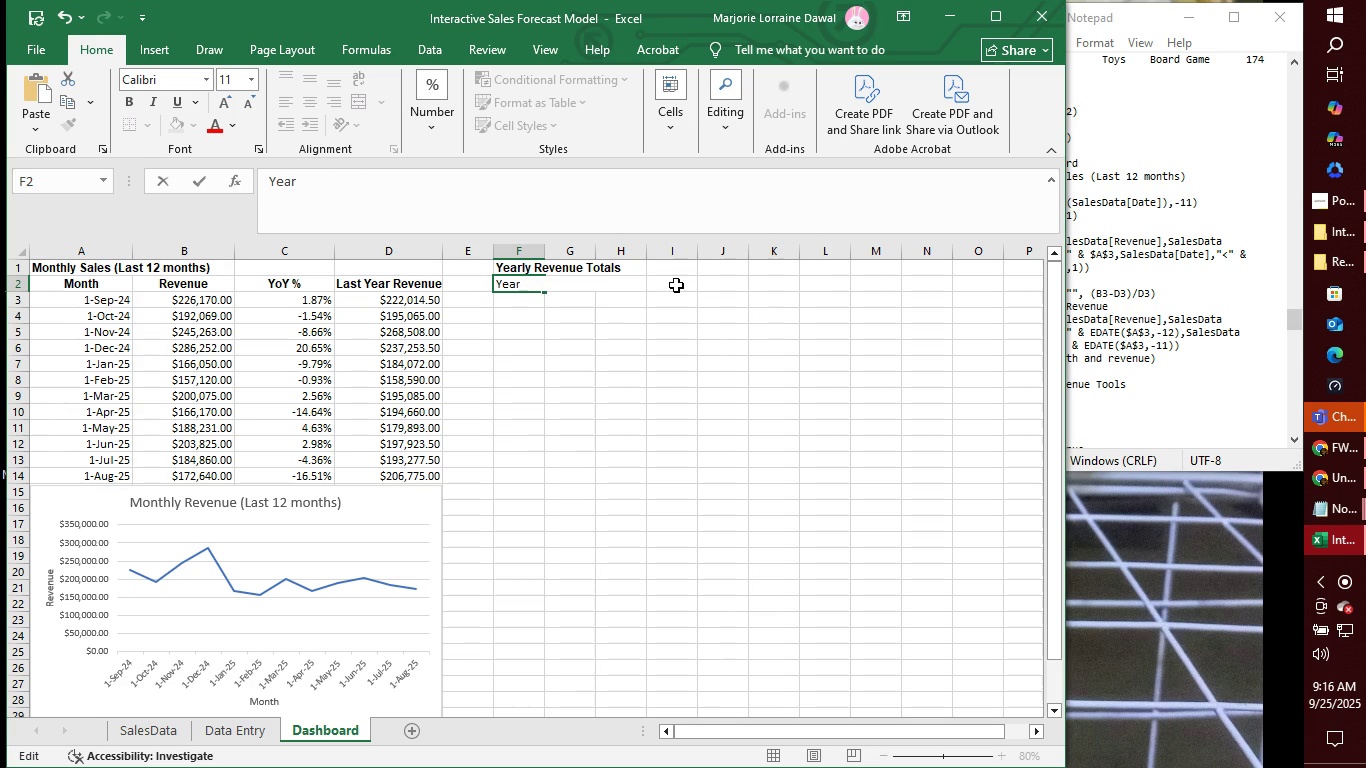 
left_click([610, 282])
 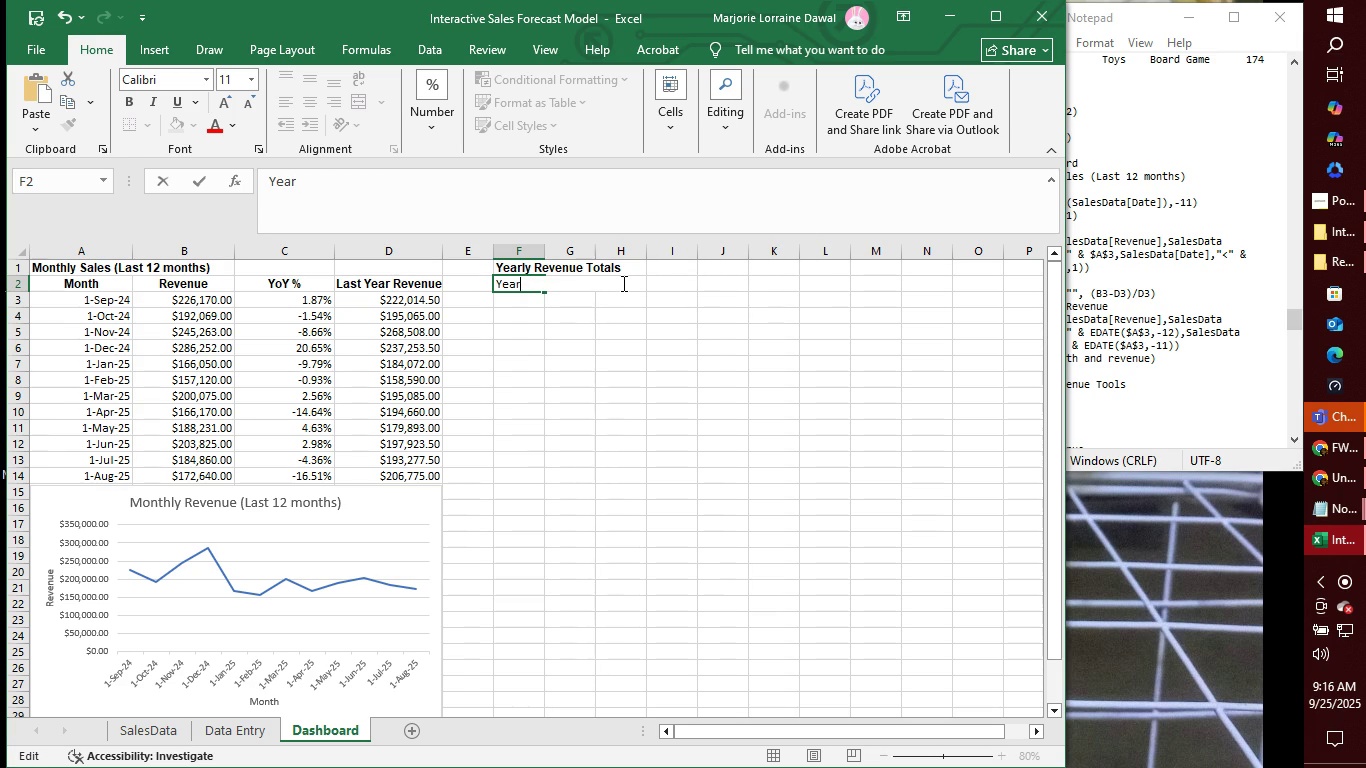 
left_click([622, 283])
 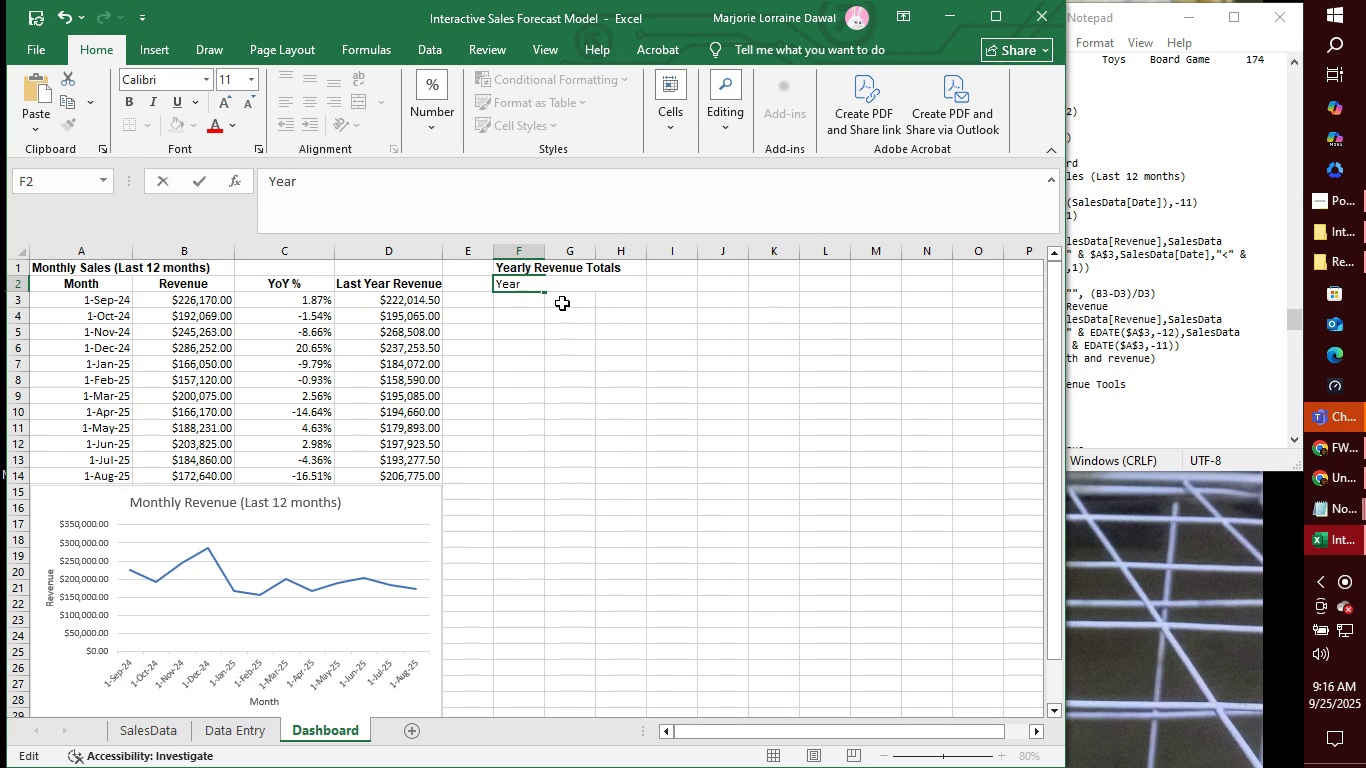 
left_click([570, 288])
 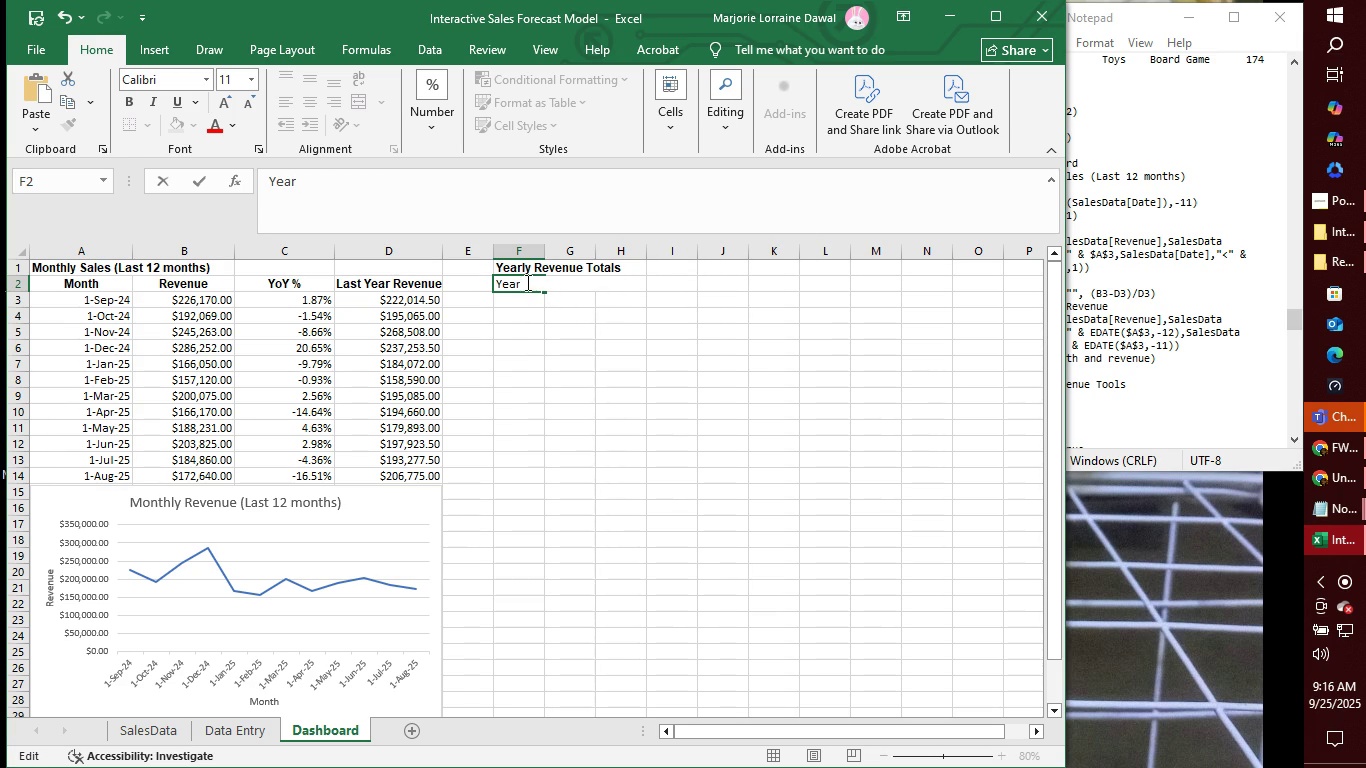 
left_click([526, 282])
 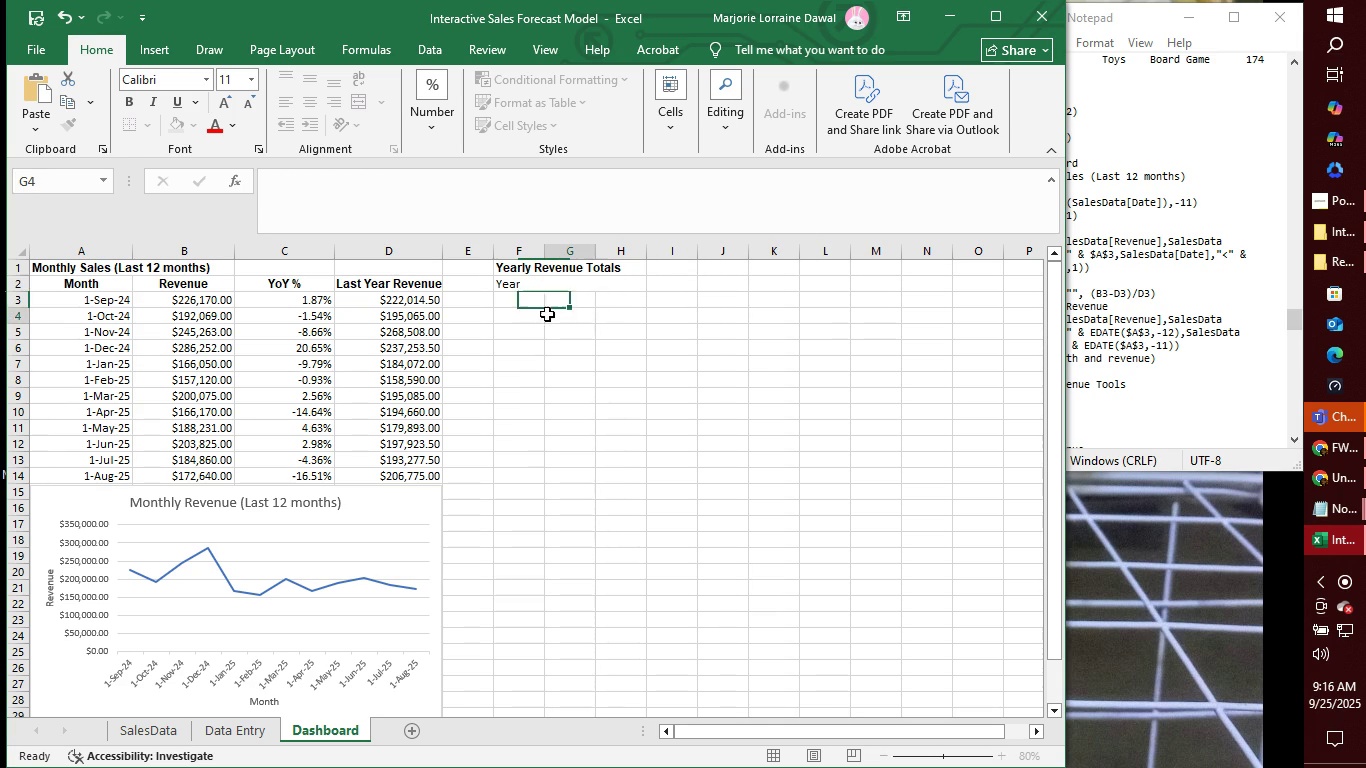 
left_click([547, 314])
 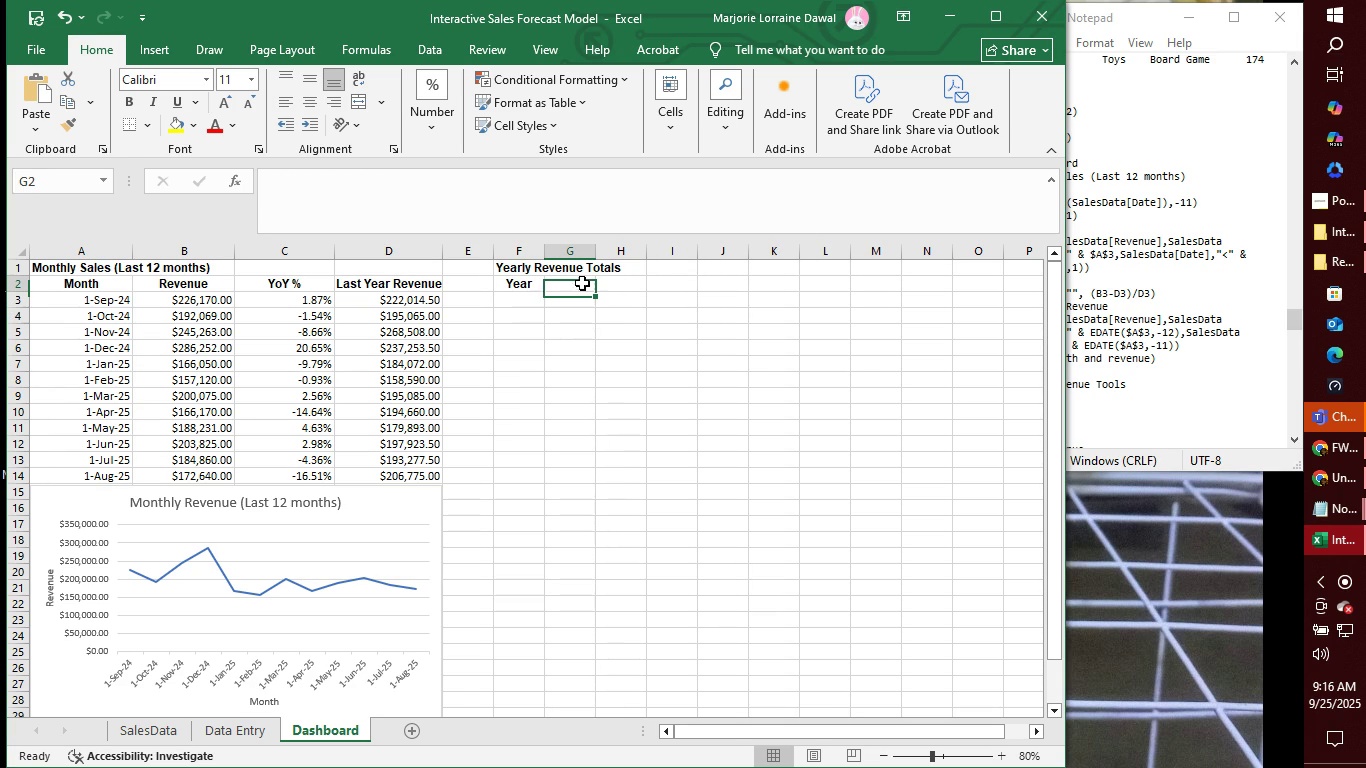 
left_click([582, 283])